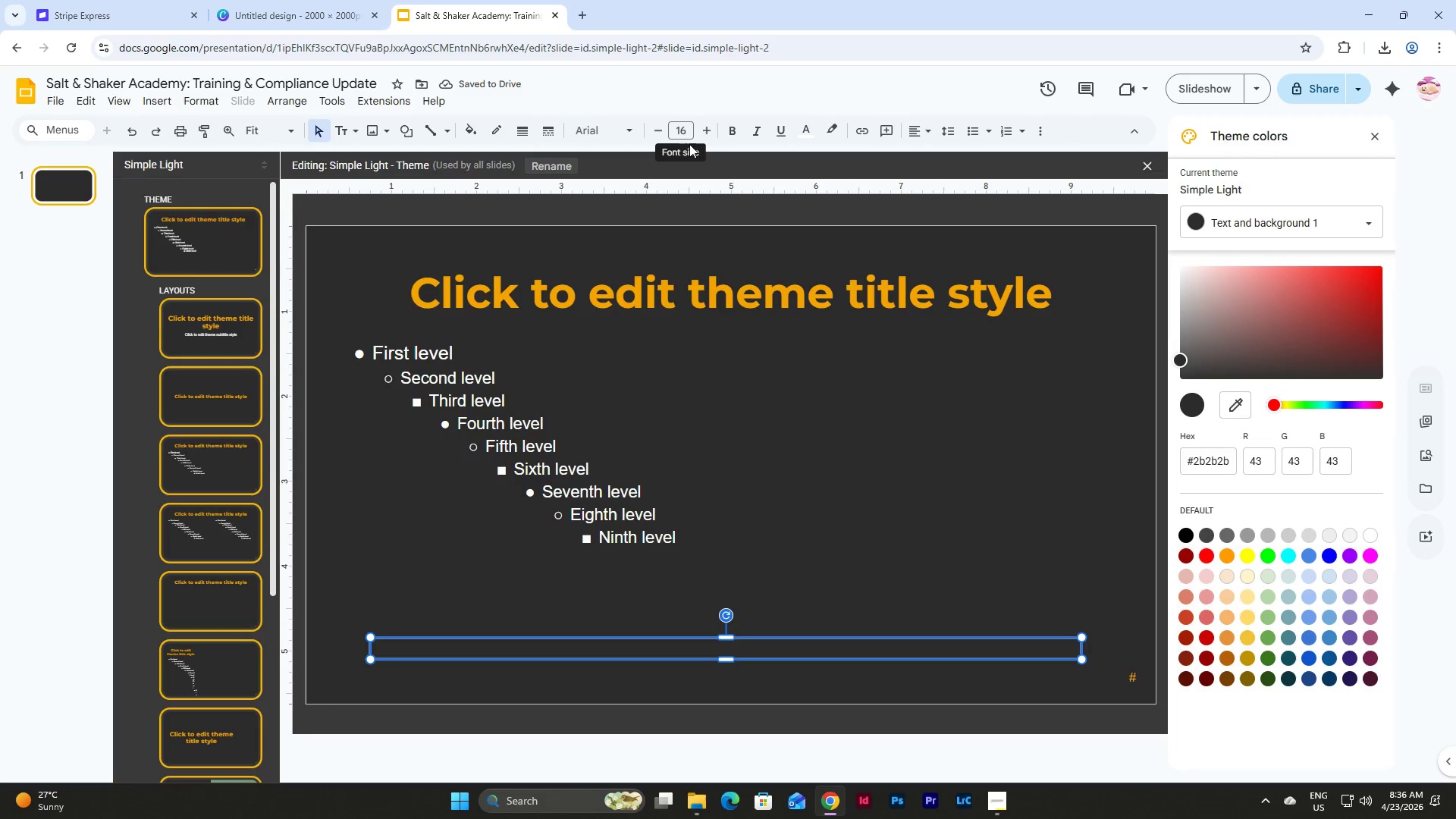 
left_click([687, 132])
 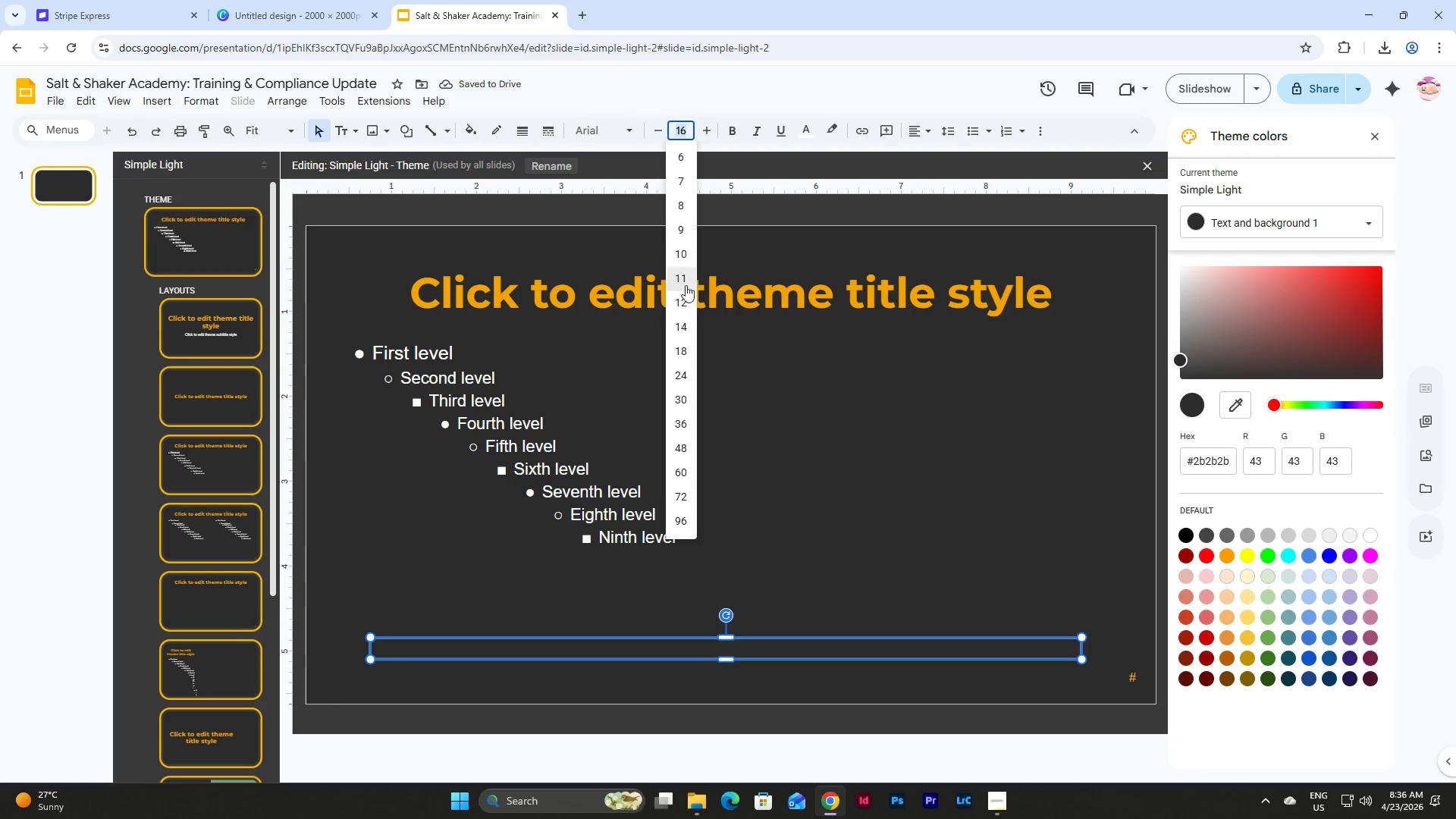 
left_click([681, 312])
 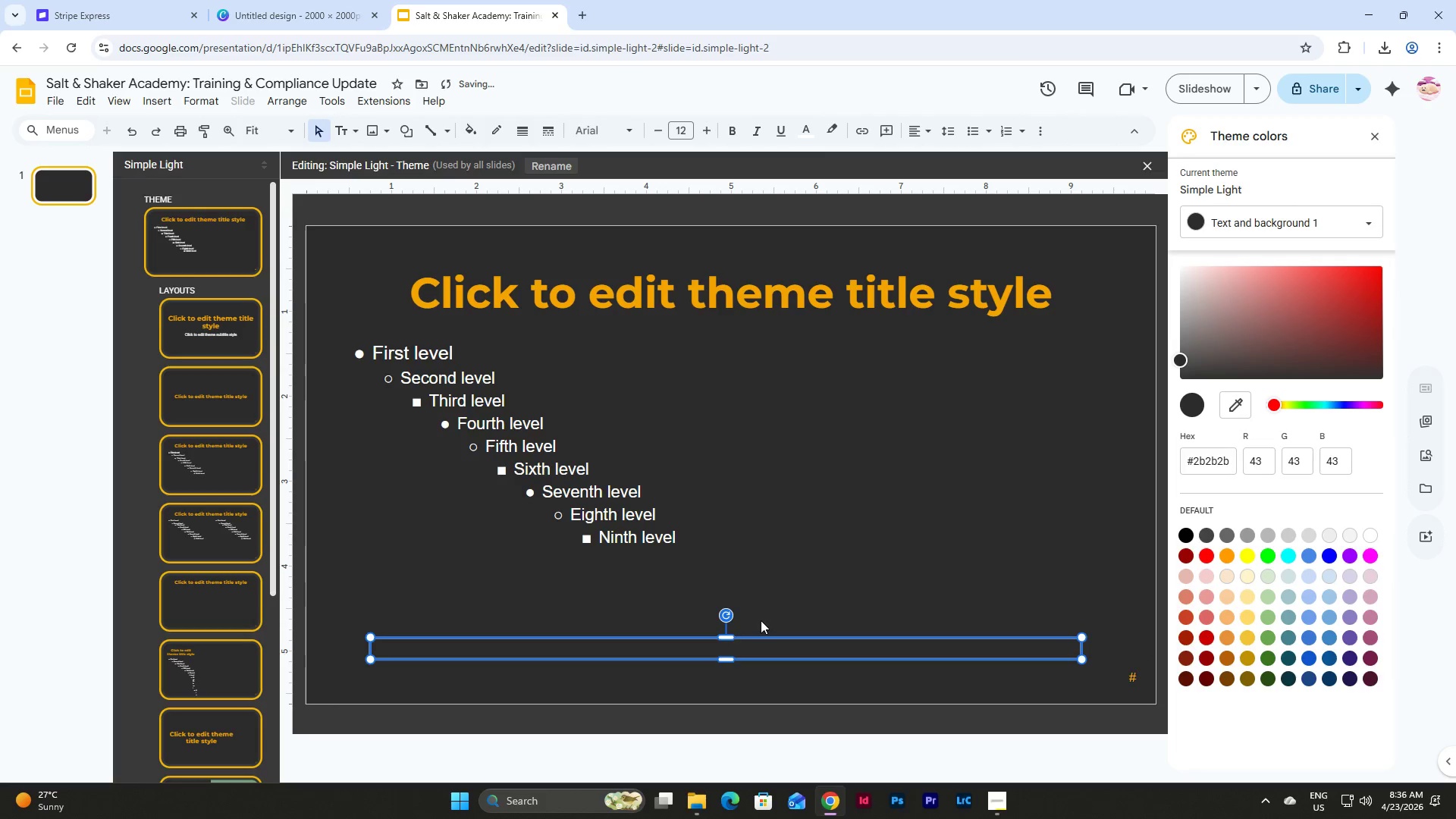 
left_click([761, 638])
 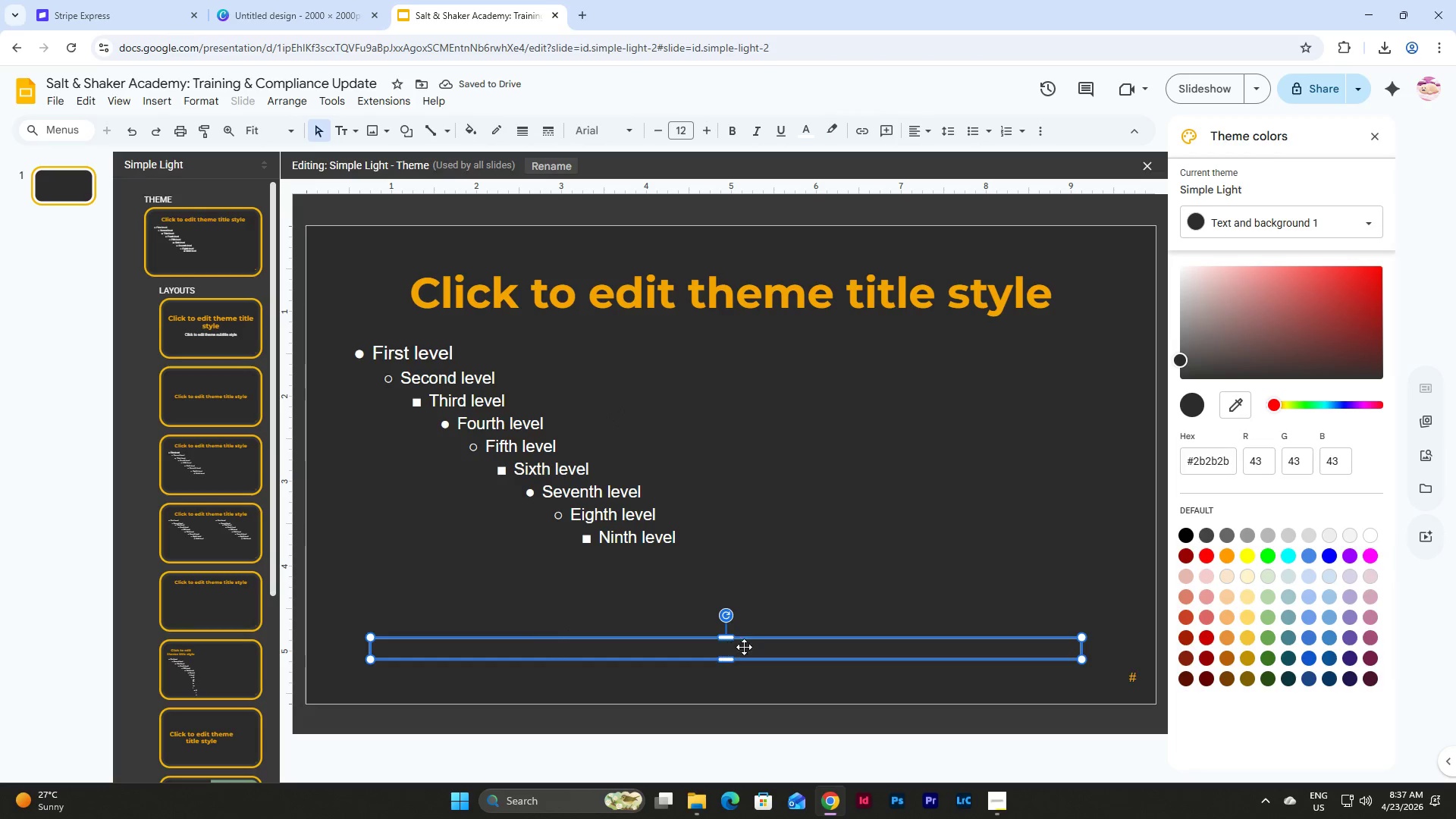 
left_click_drag(start_coordinate=[754, 641], to_coordinate=[758, 642])
 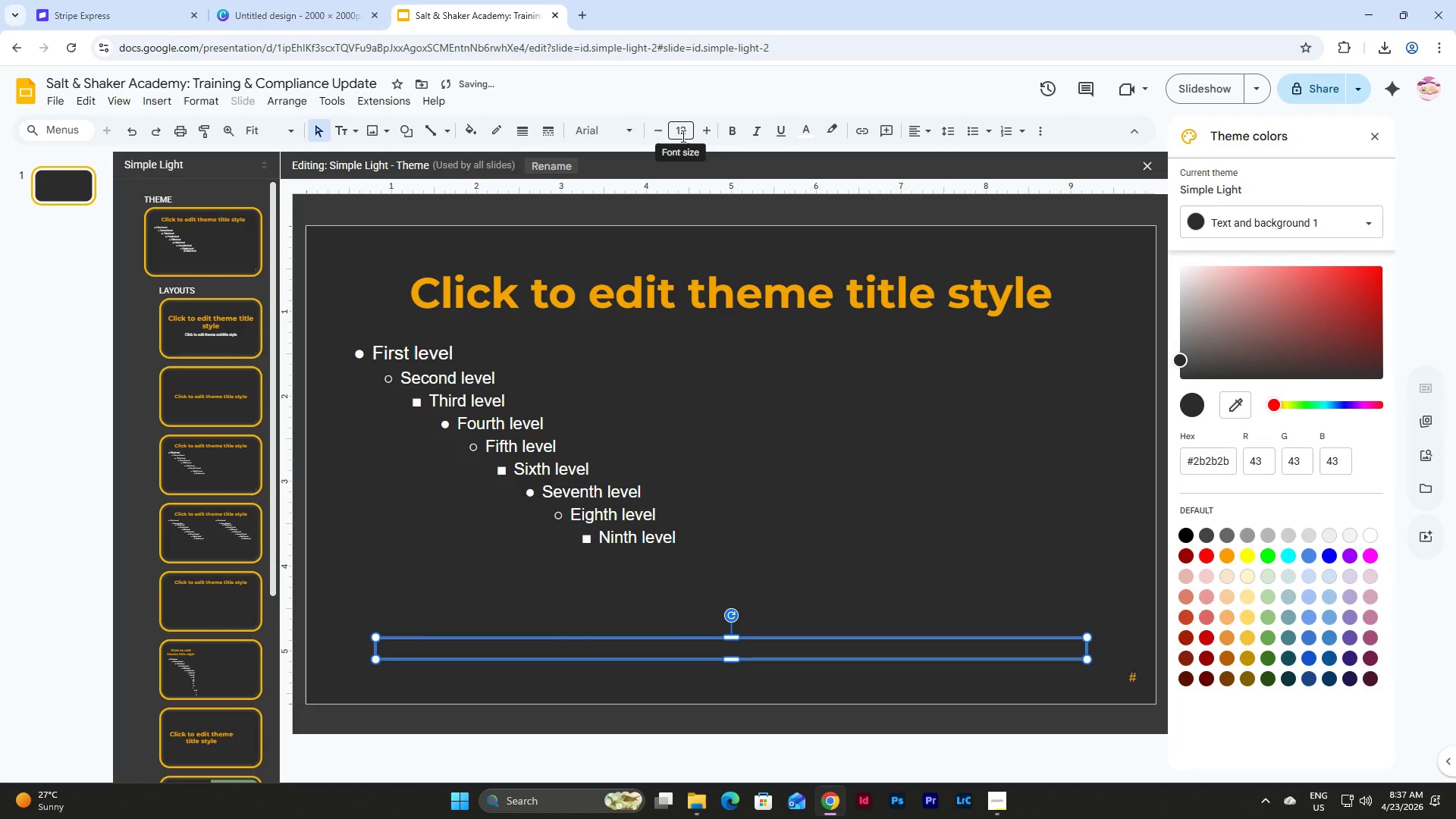 
left_click([682, 136])
 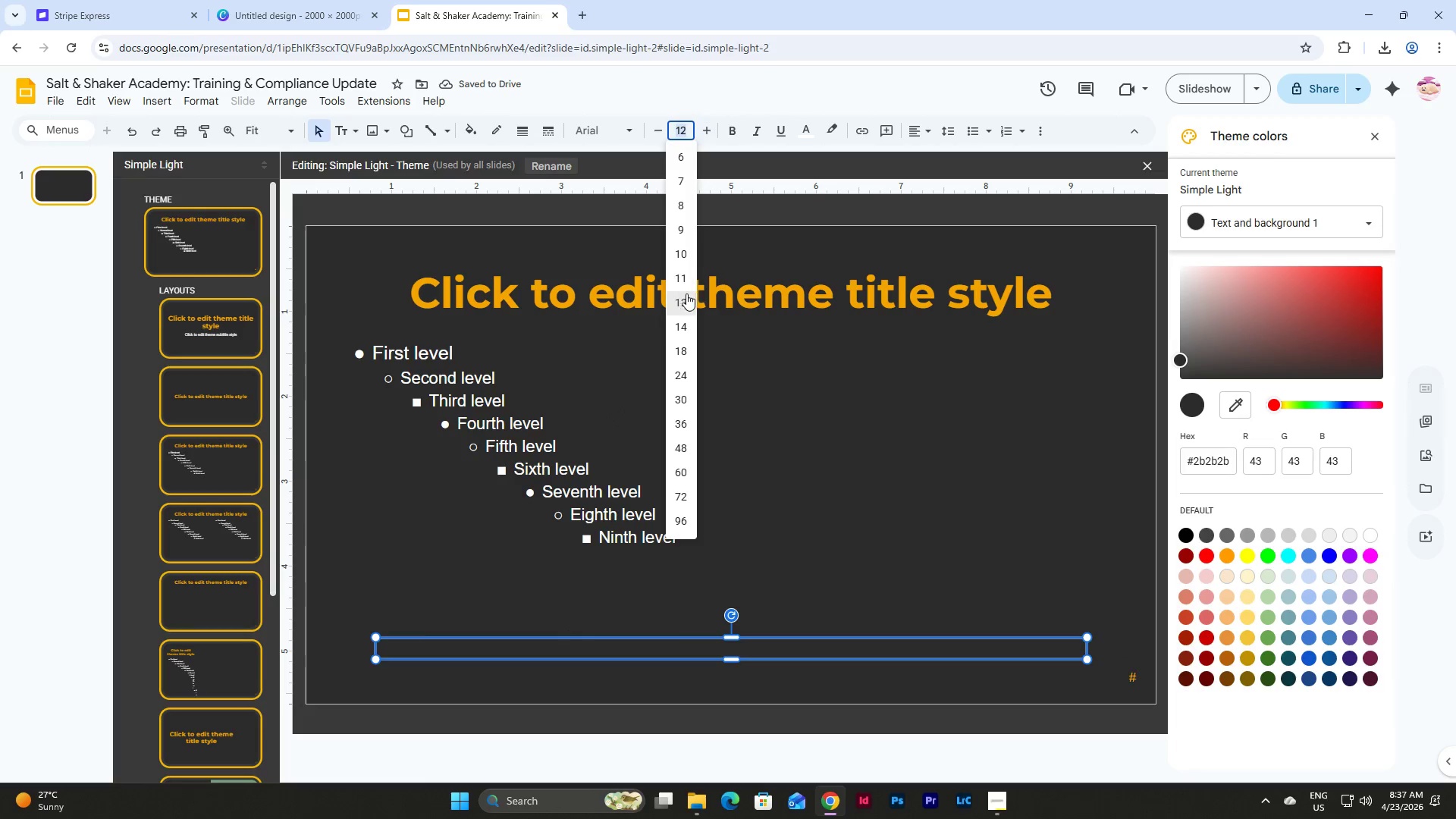 
left_click([682, 297])
 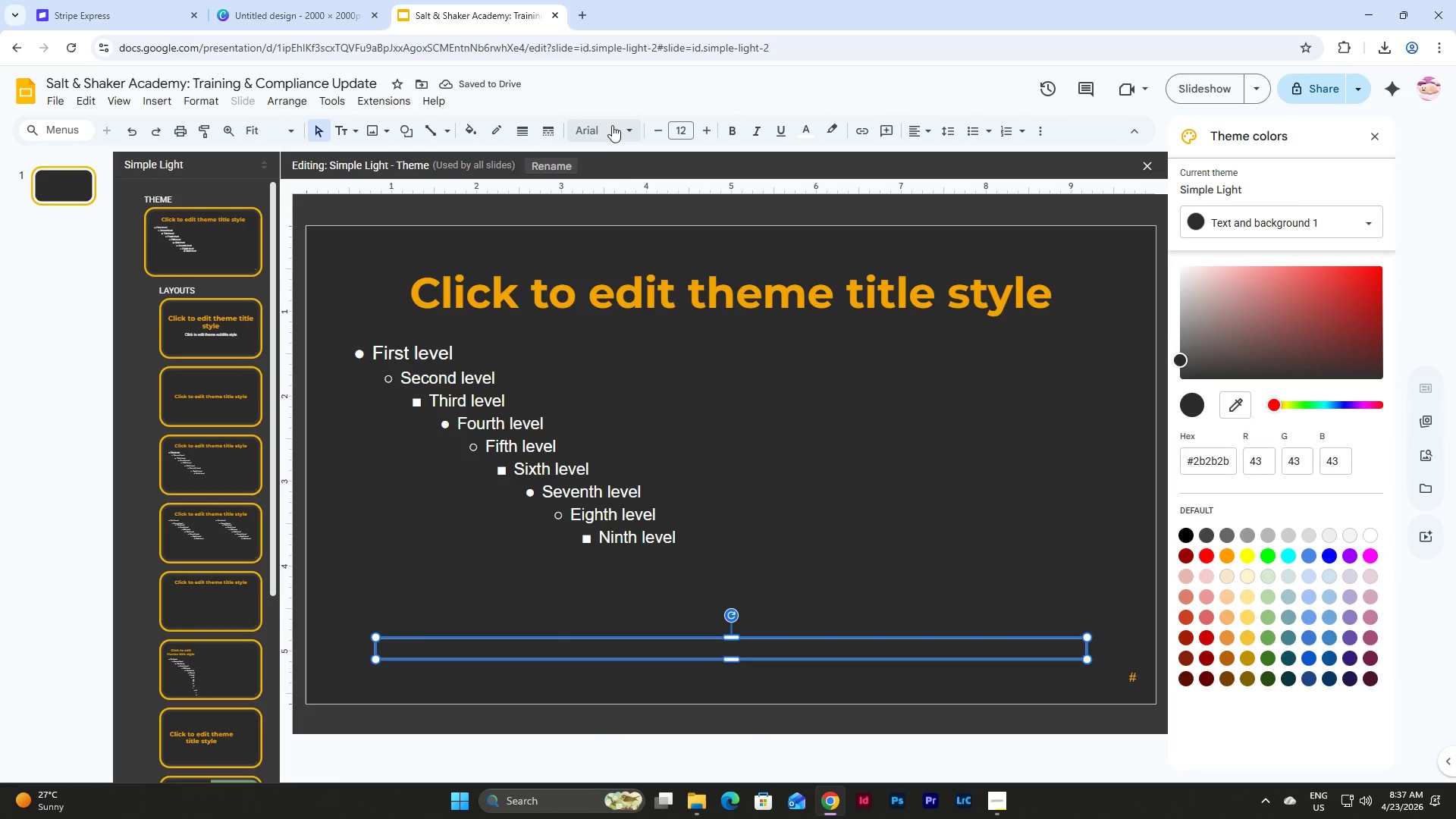 
left_click([608, 121])
 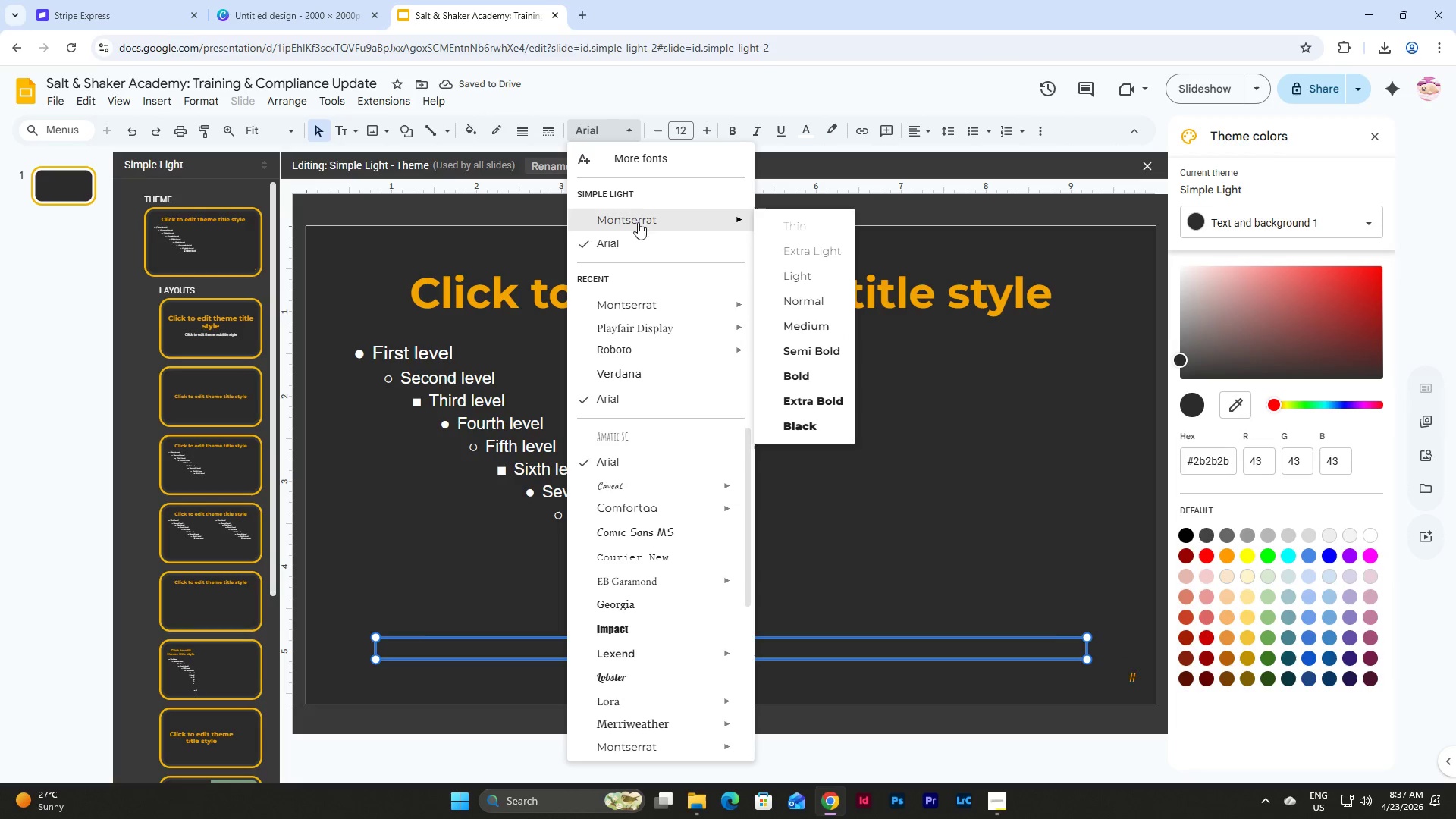 
left_click([639, 229])
 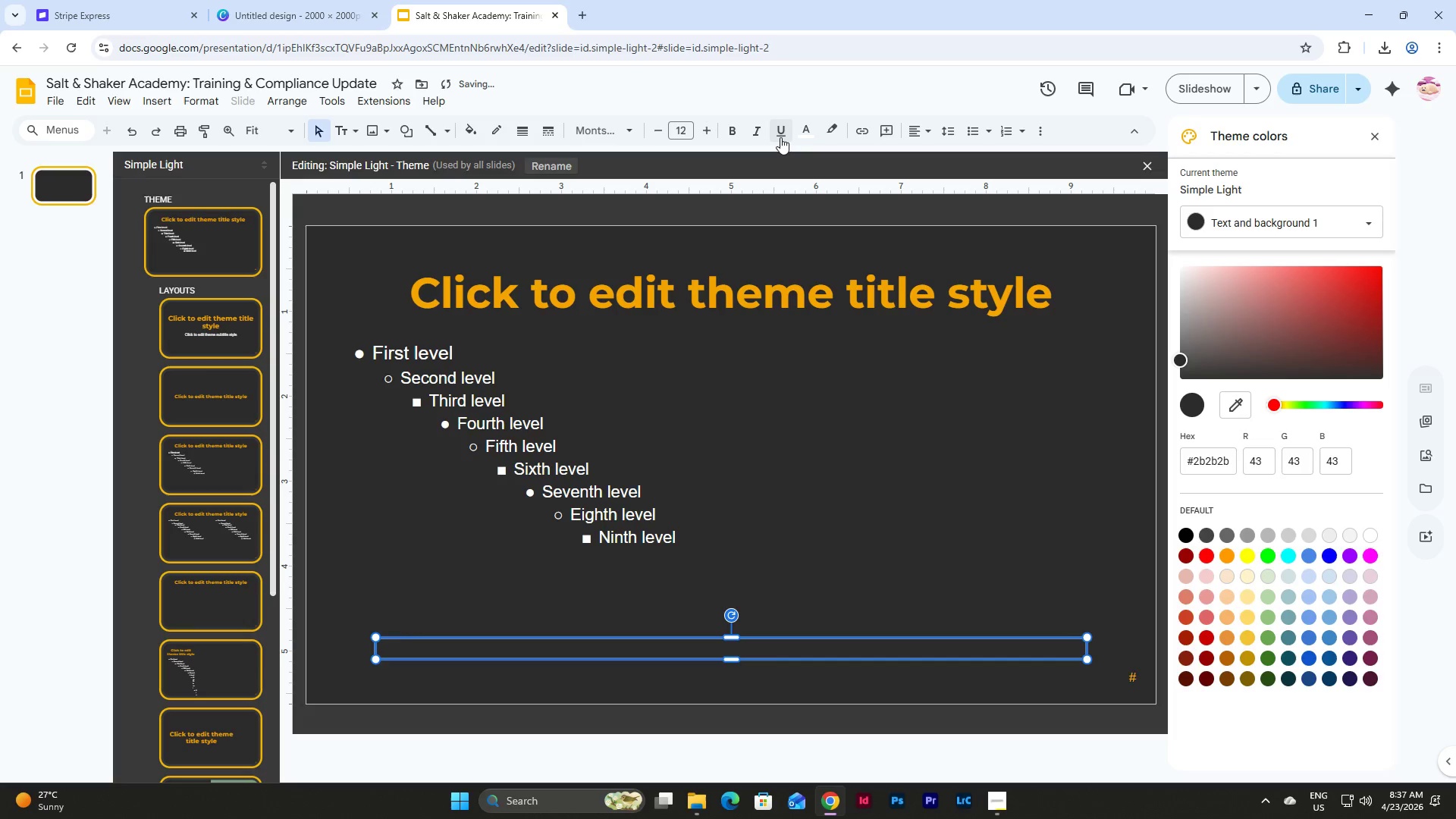 
left_click([730, 128])
 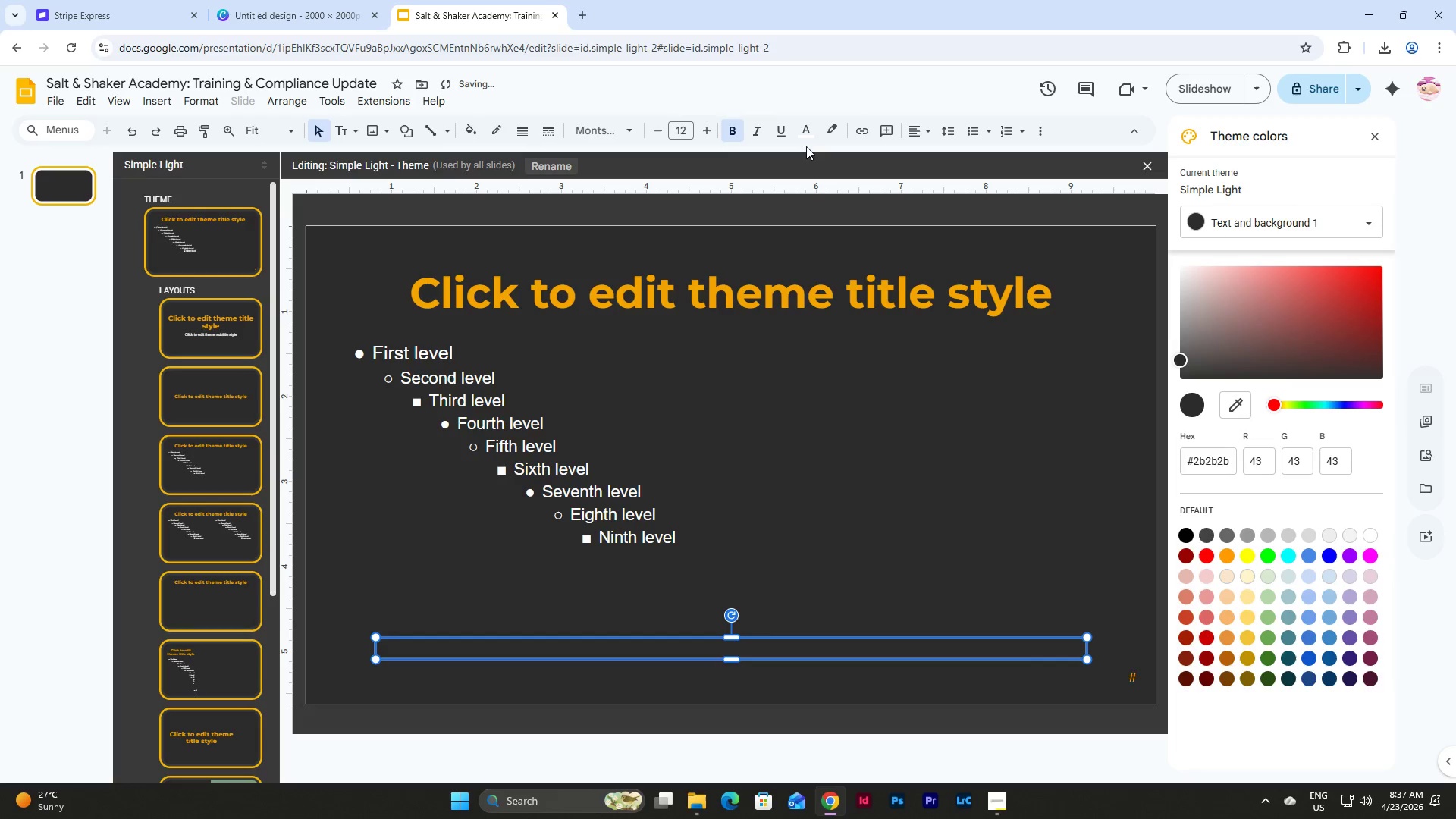 
left_click([806, 133])
 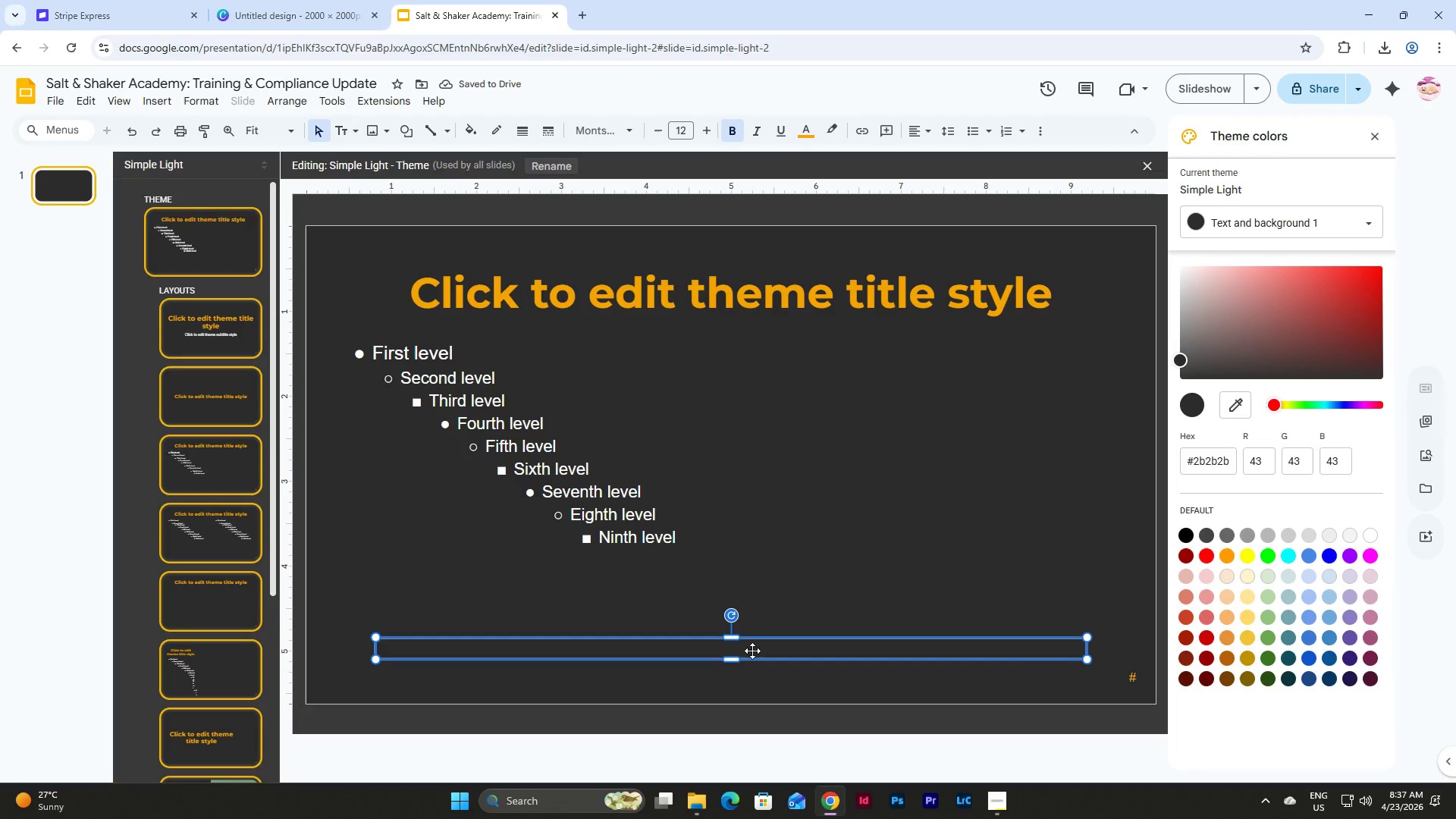 
left_click([999, 800])